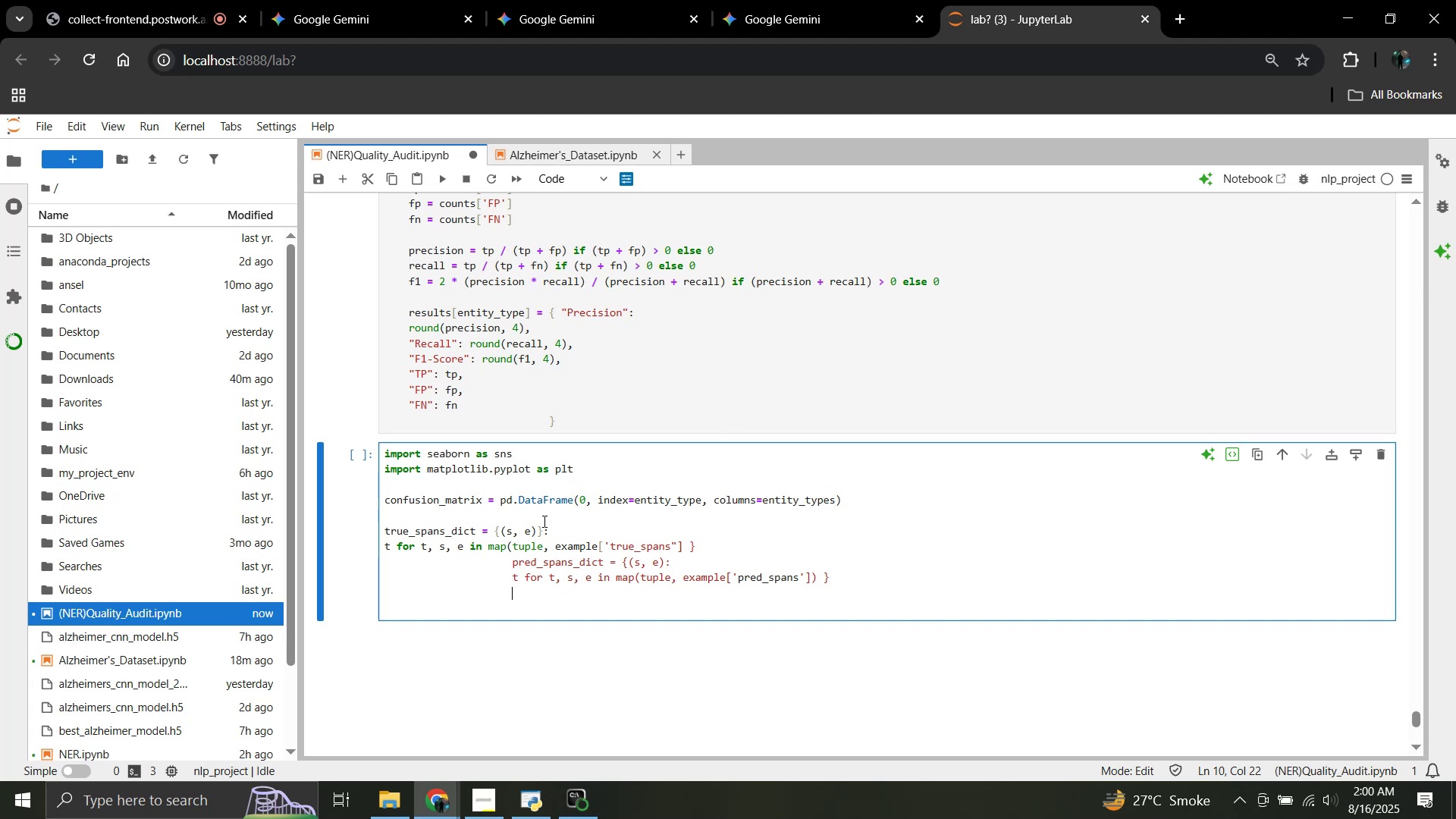 
key(Enter)
 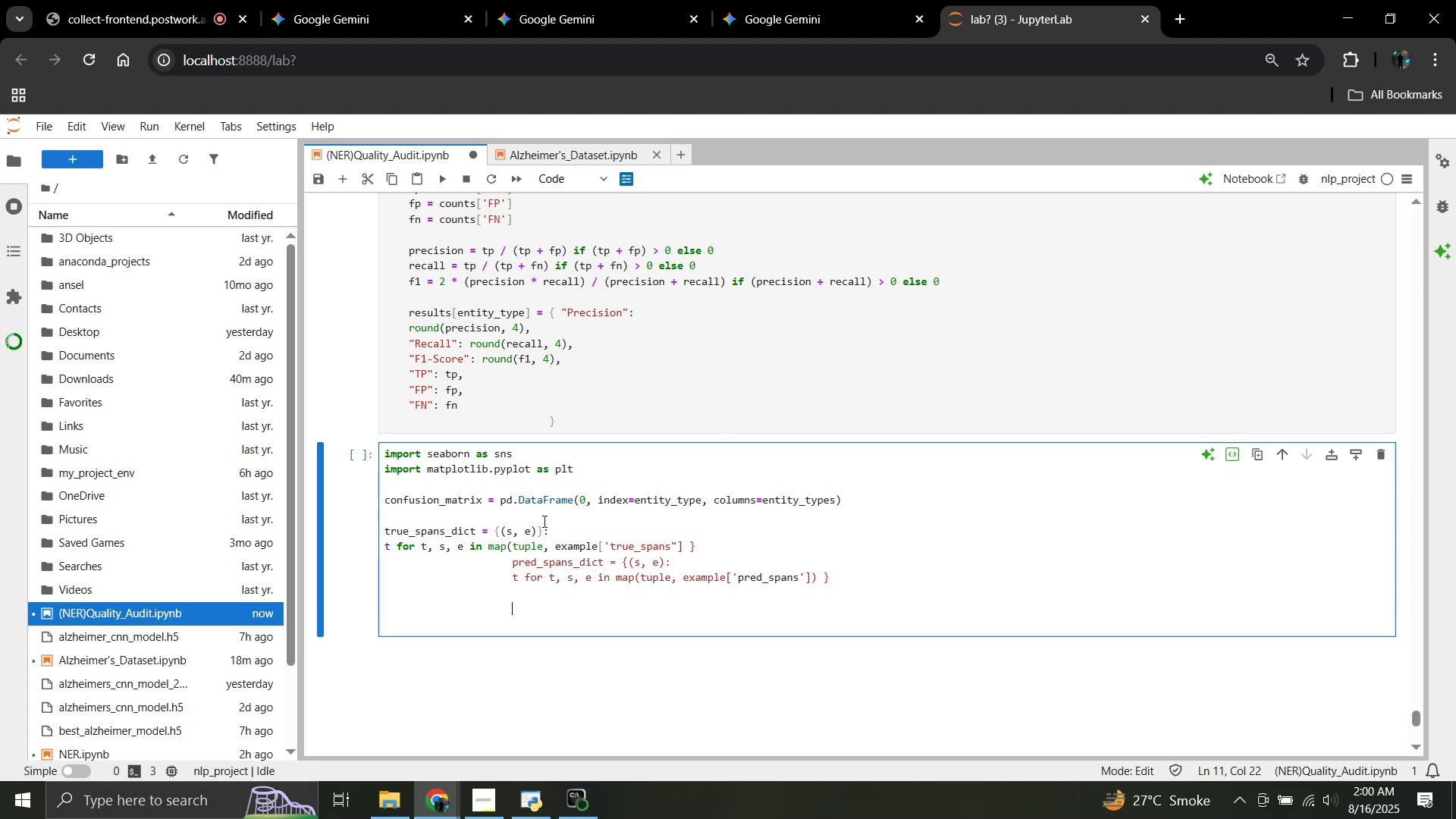 
key(Backspace)
 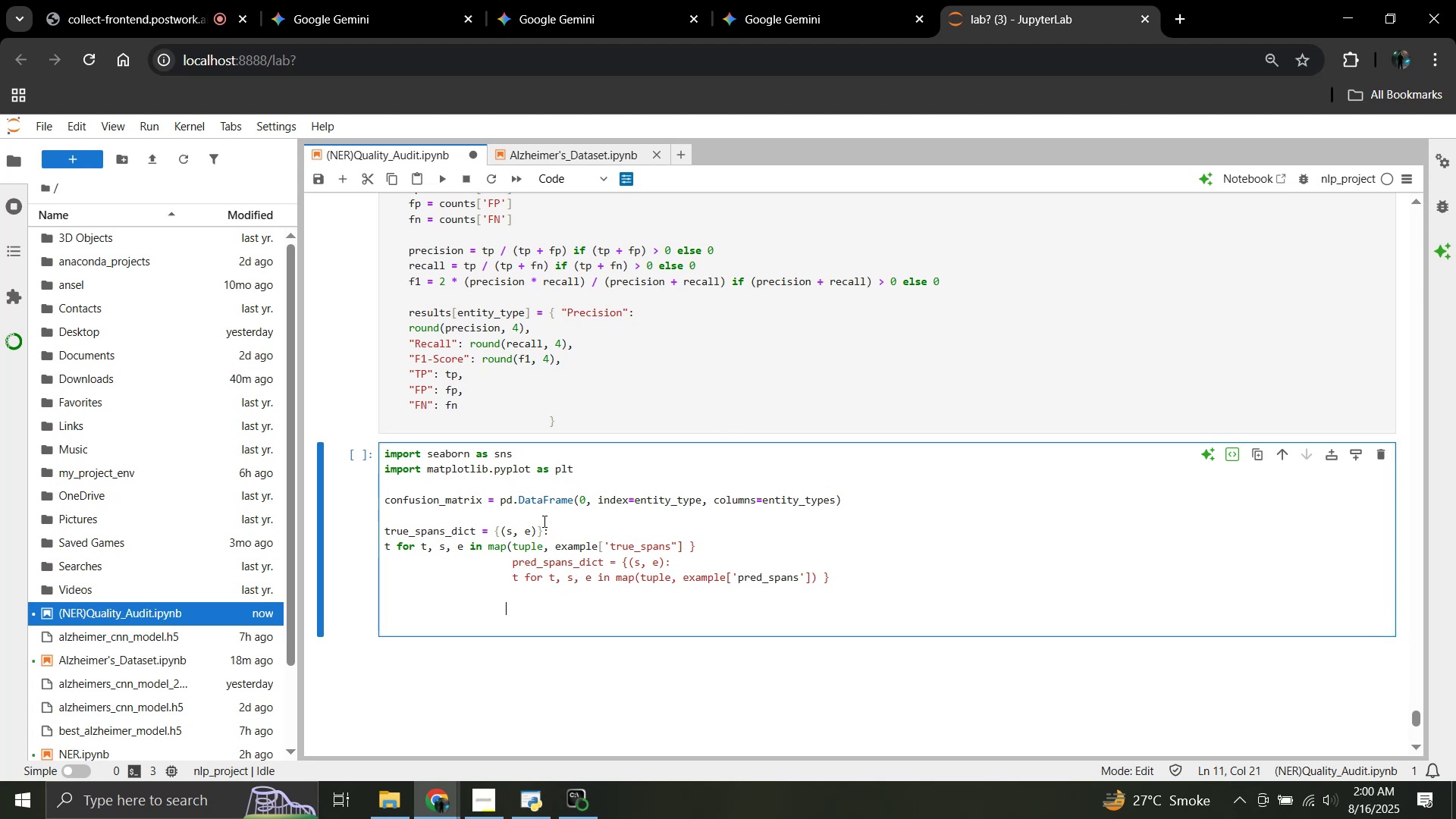 
key(Backspace)
 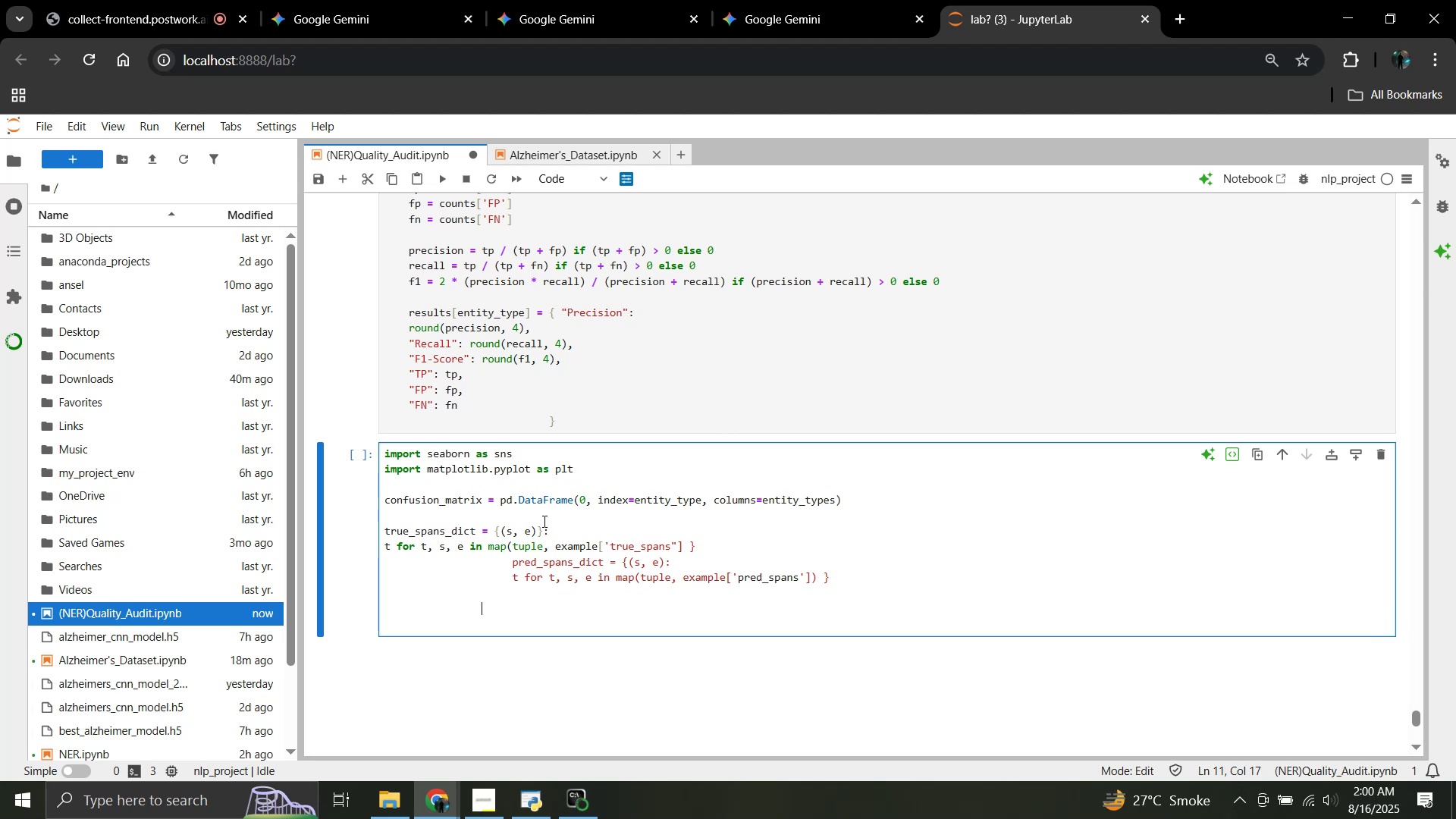 
key(Backspace)
 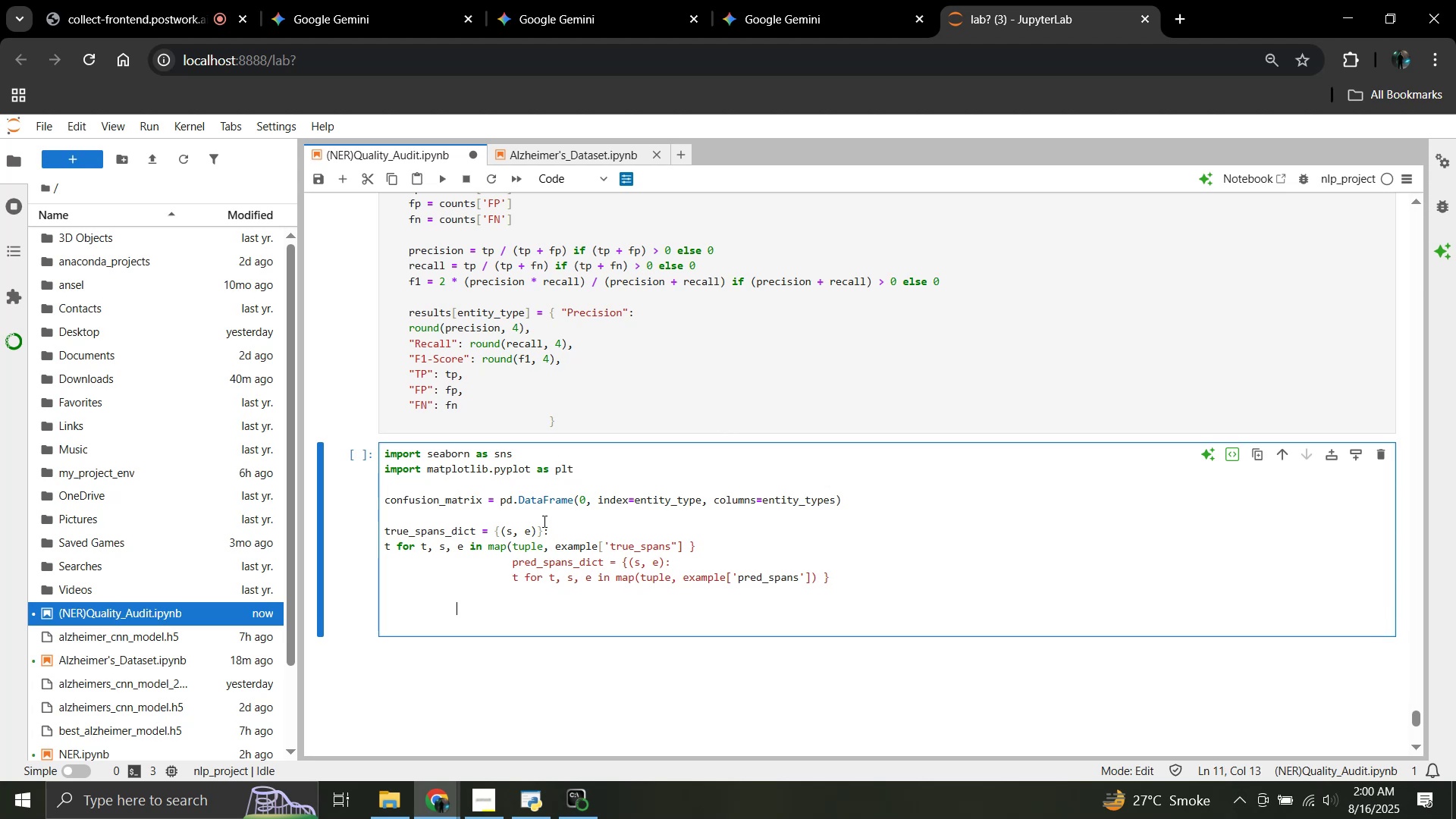 
key(Backspace)
 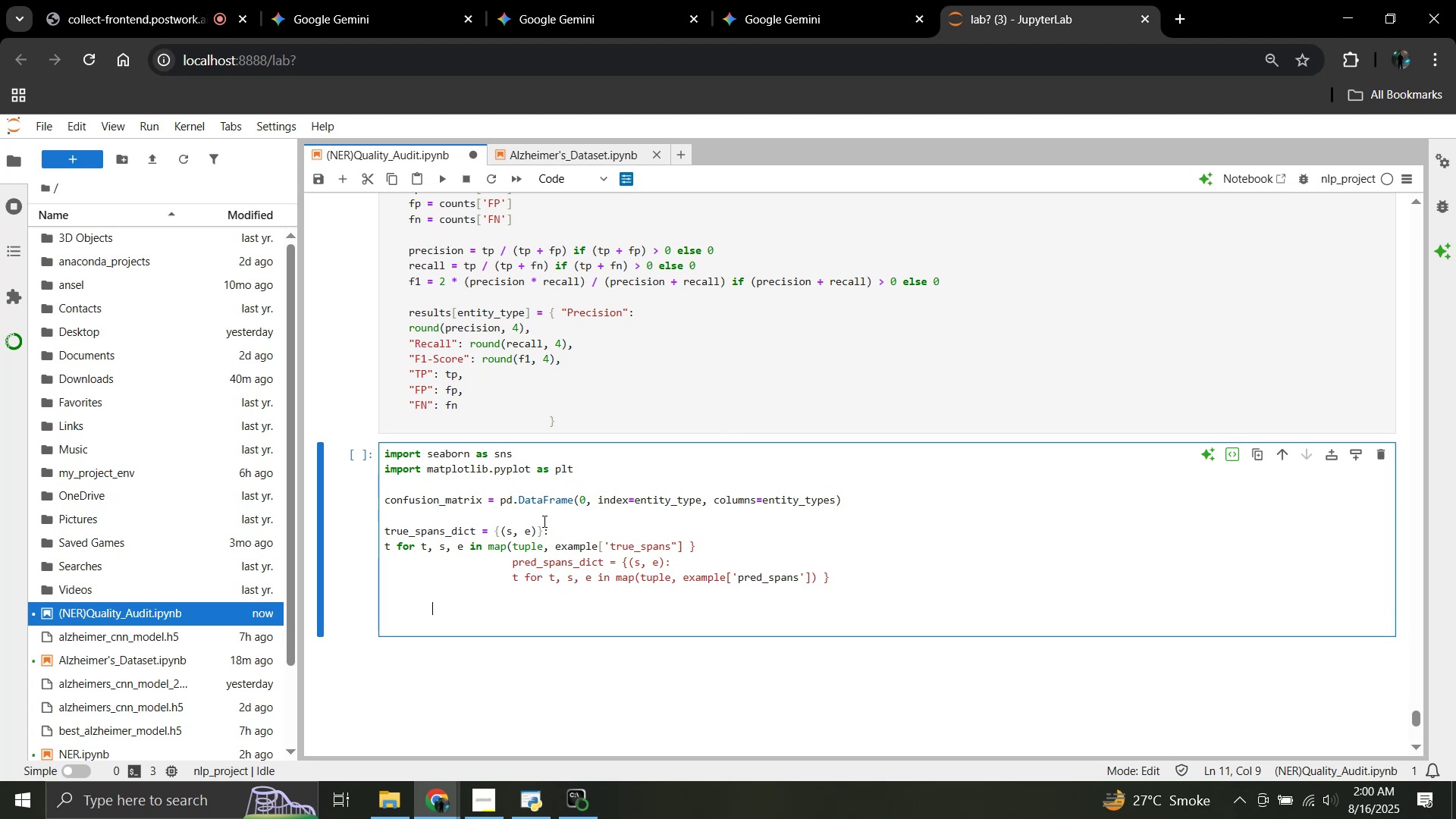 
key(Backspace)
 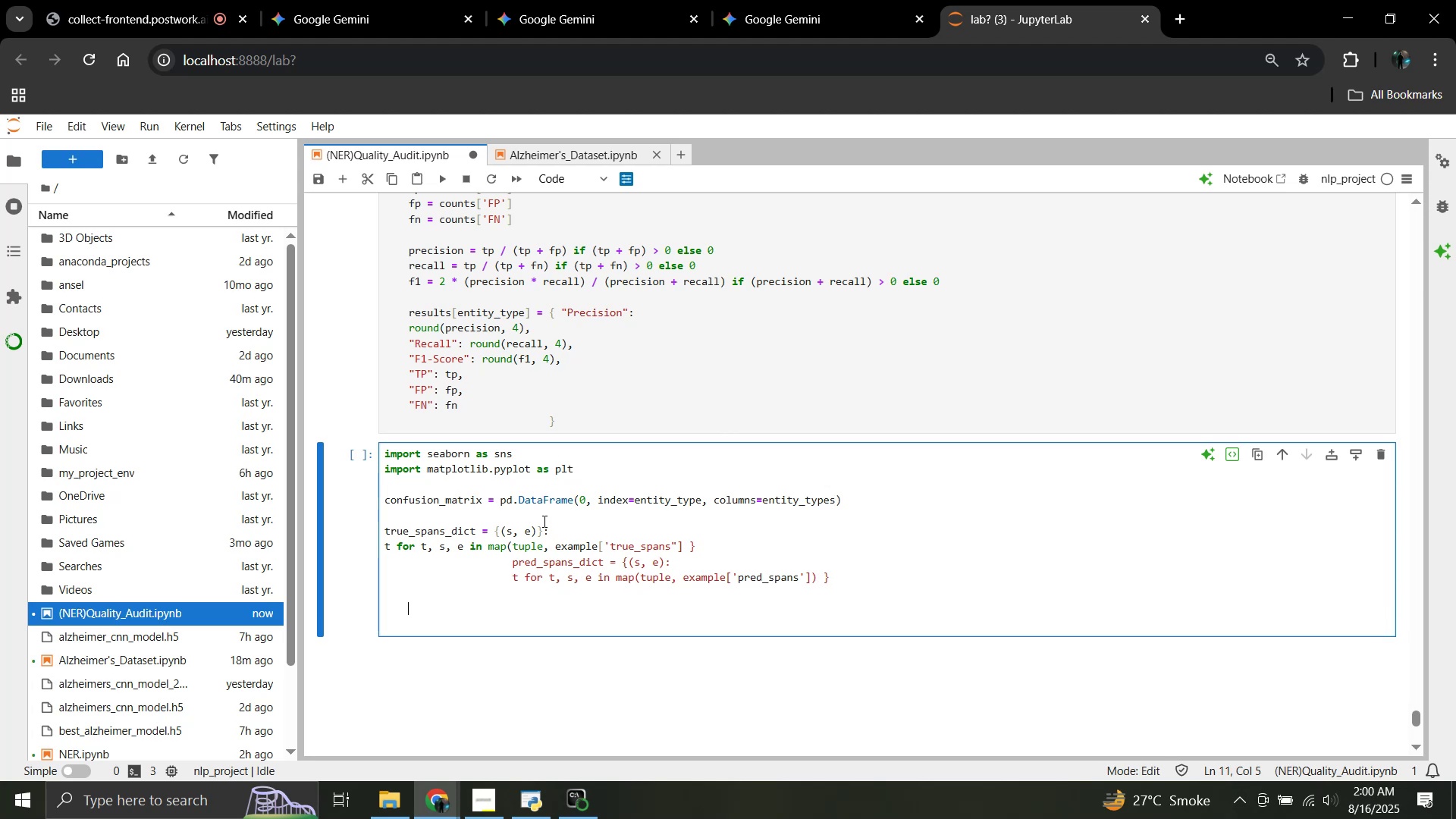 
key(Backspace)
 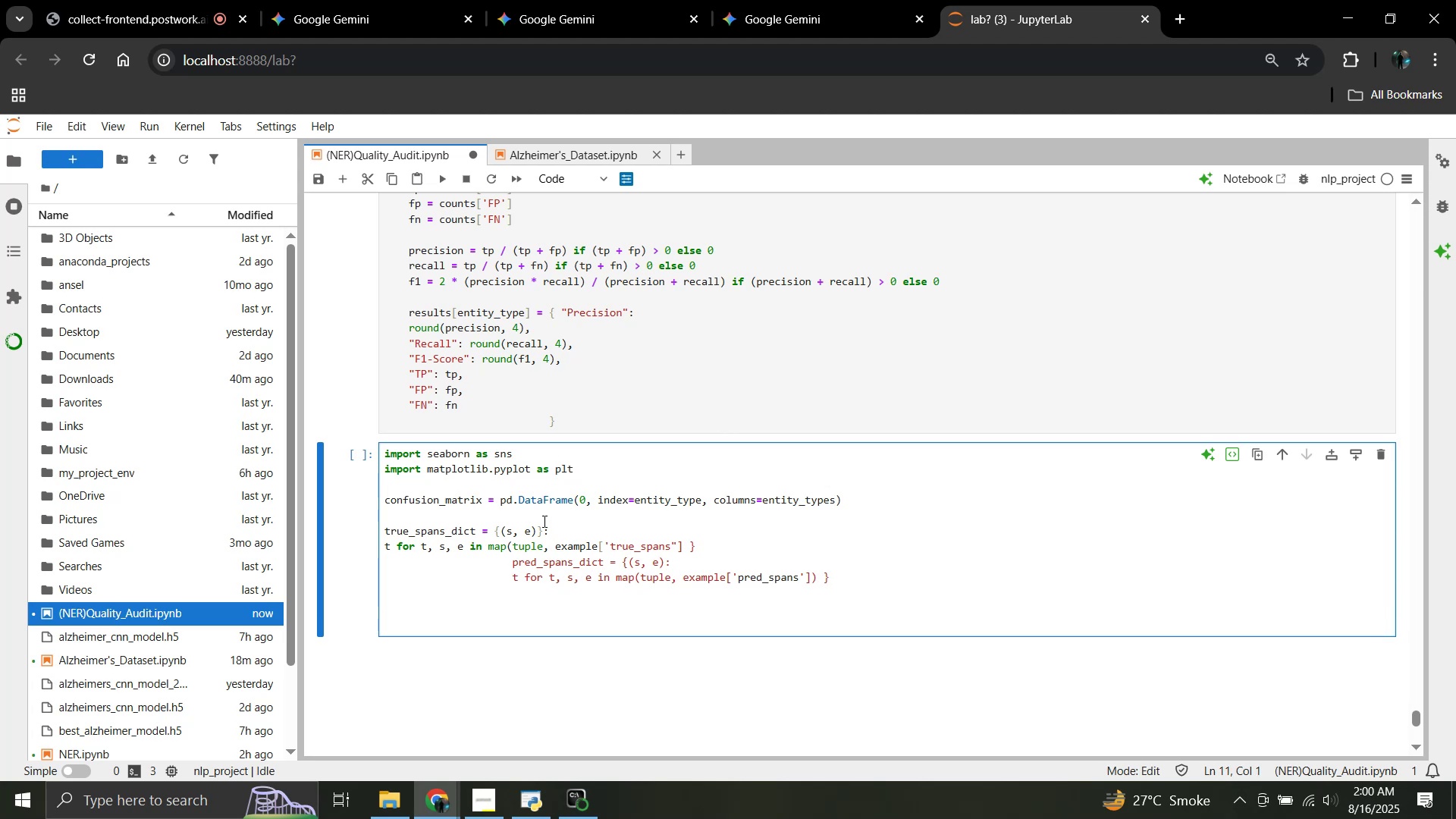 
wait(8.49)
 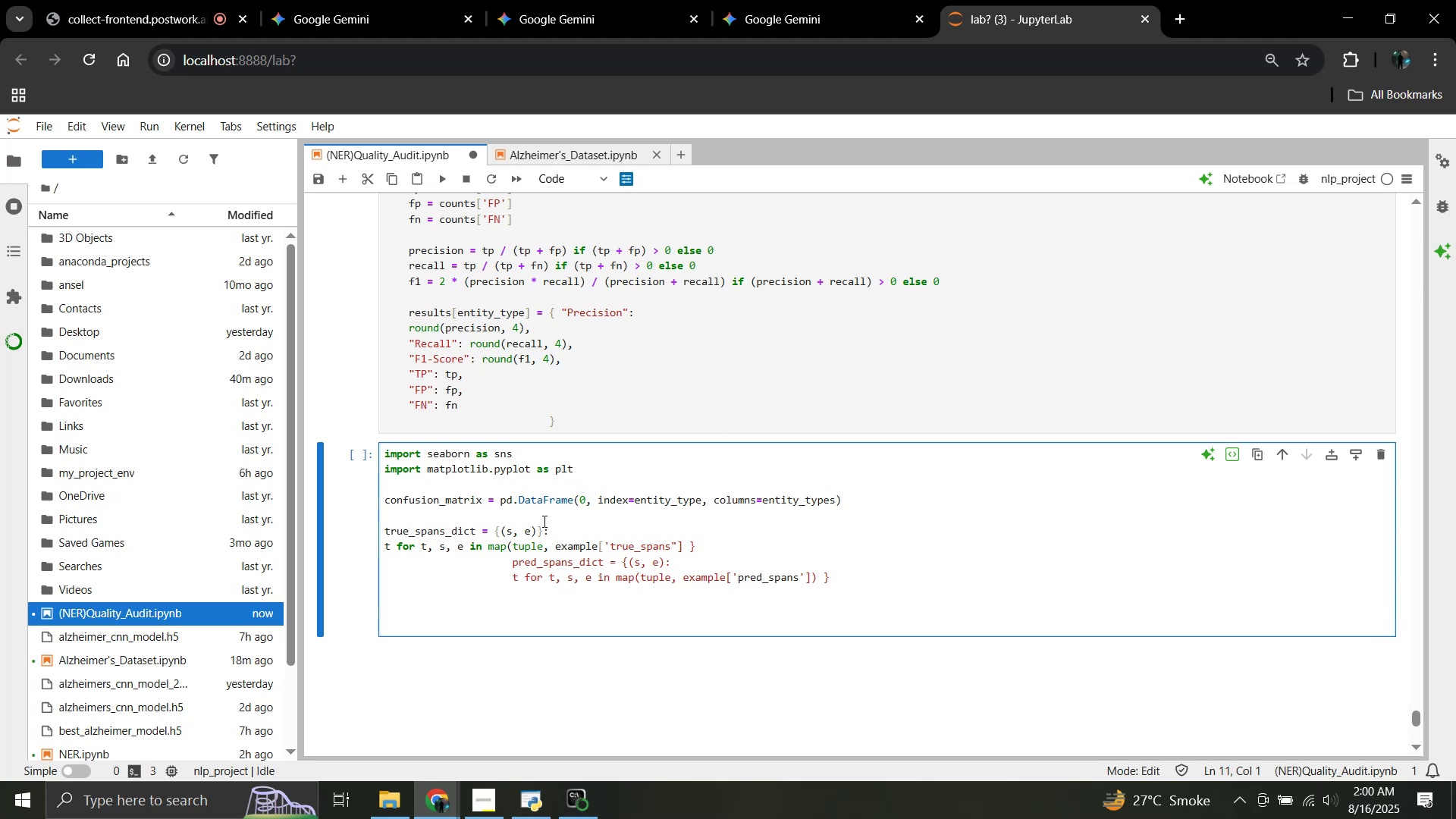 
left_click([701, 544])
 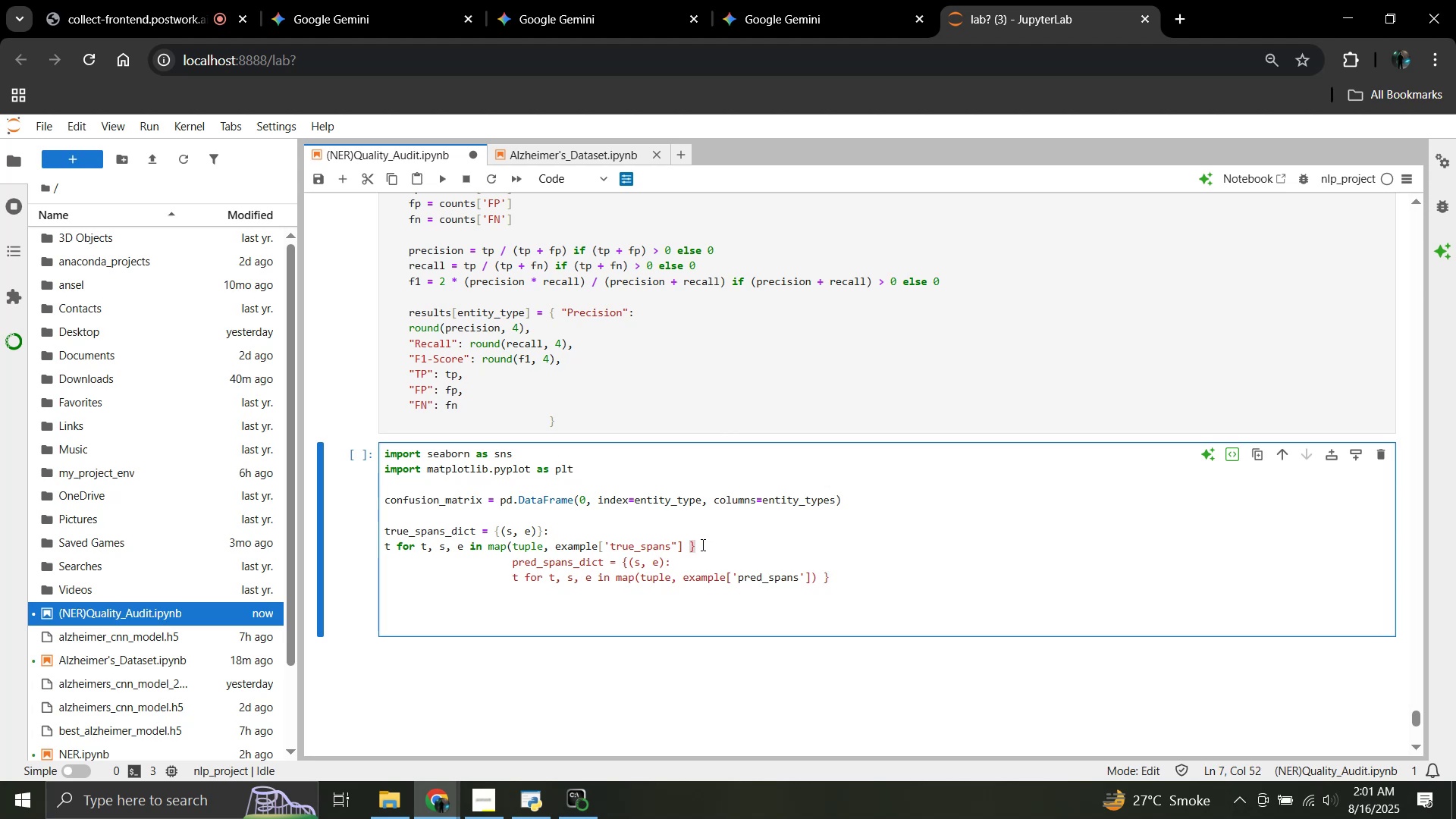 
wait(11.96)
 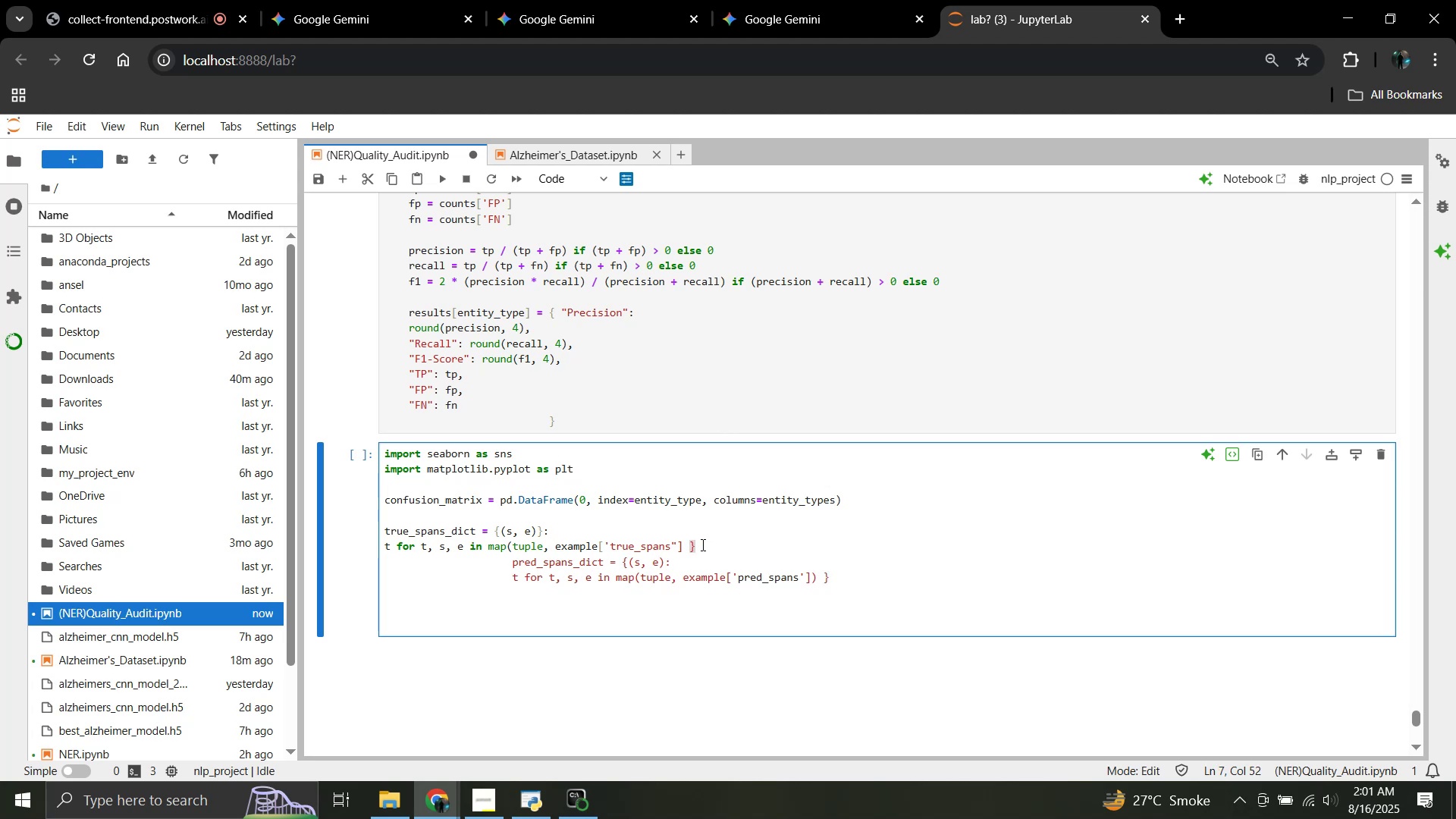 
left_click([501, 530])
 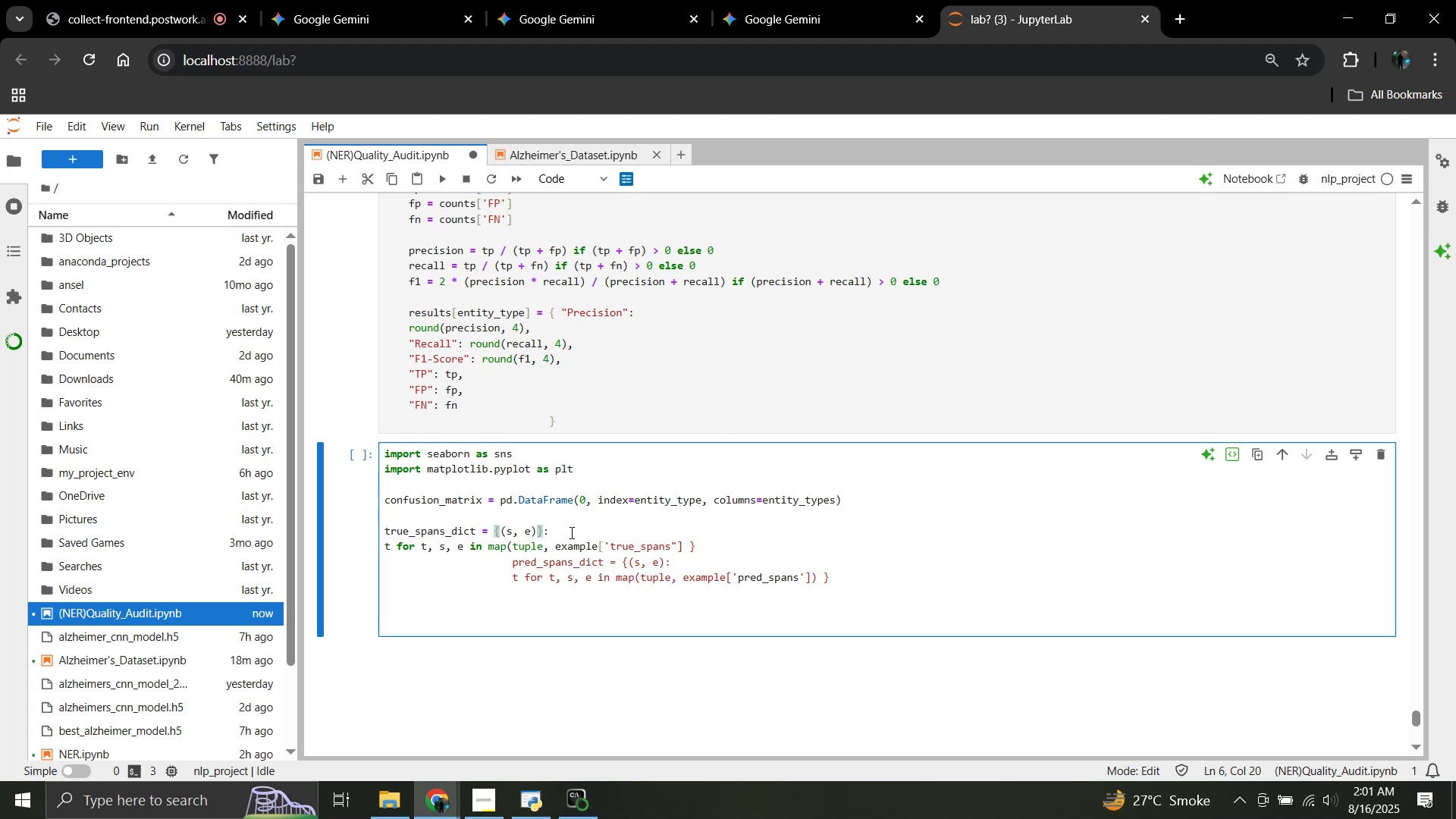 
left_click([541, 532])
 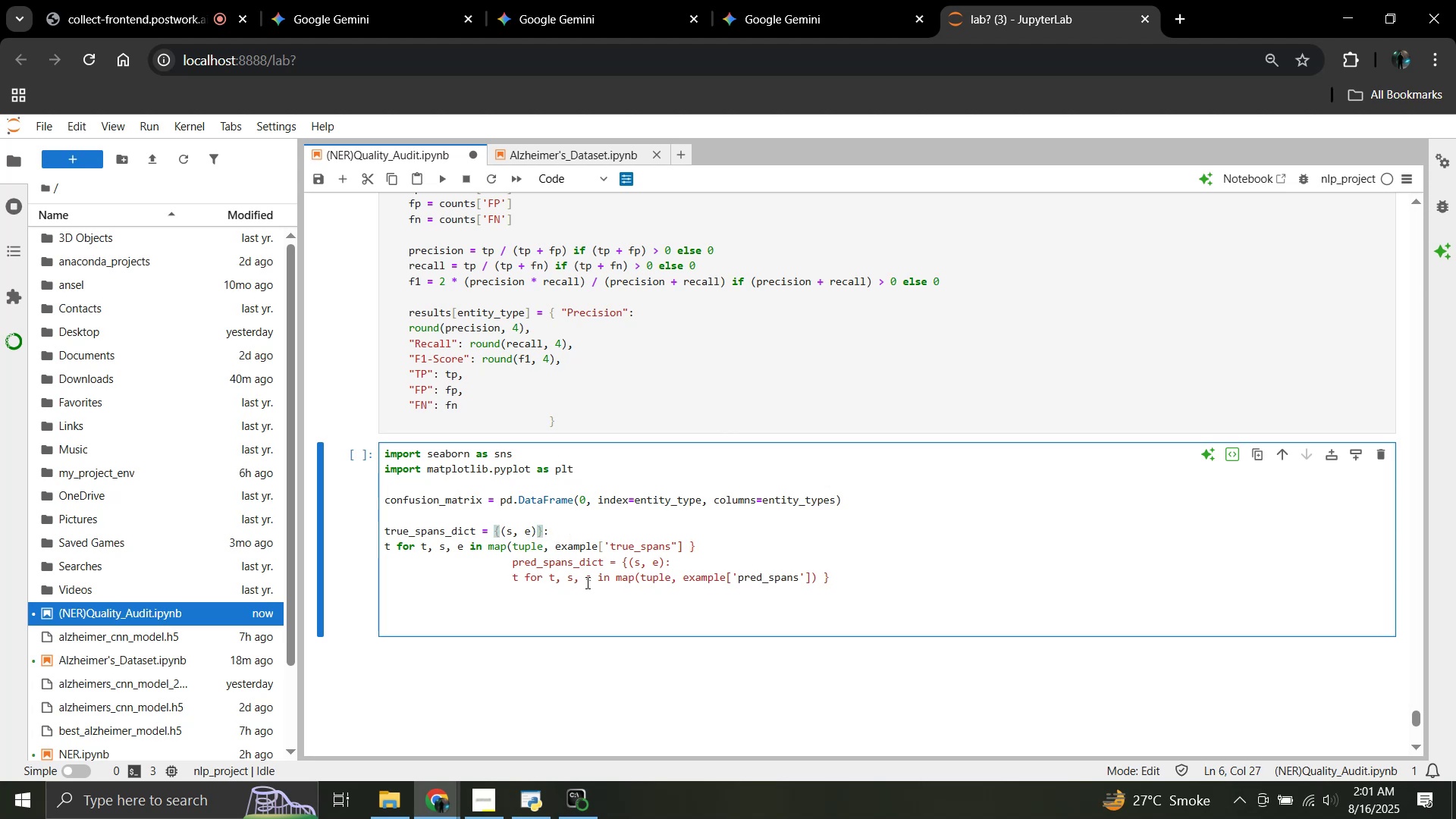 
key(Backspace)
 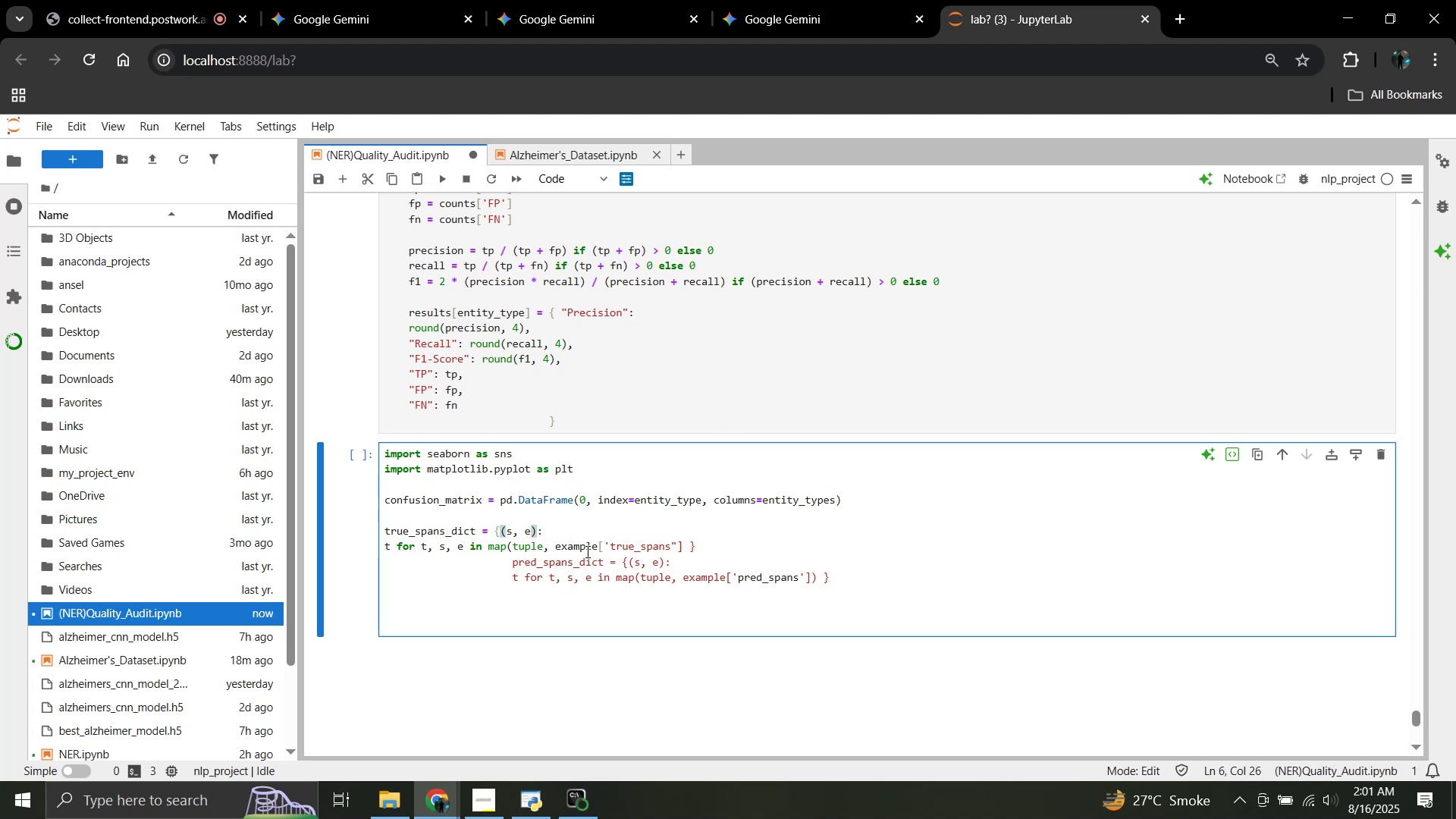 
left_click([577, 535])
 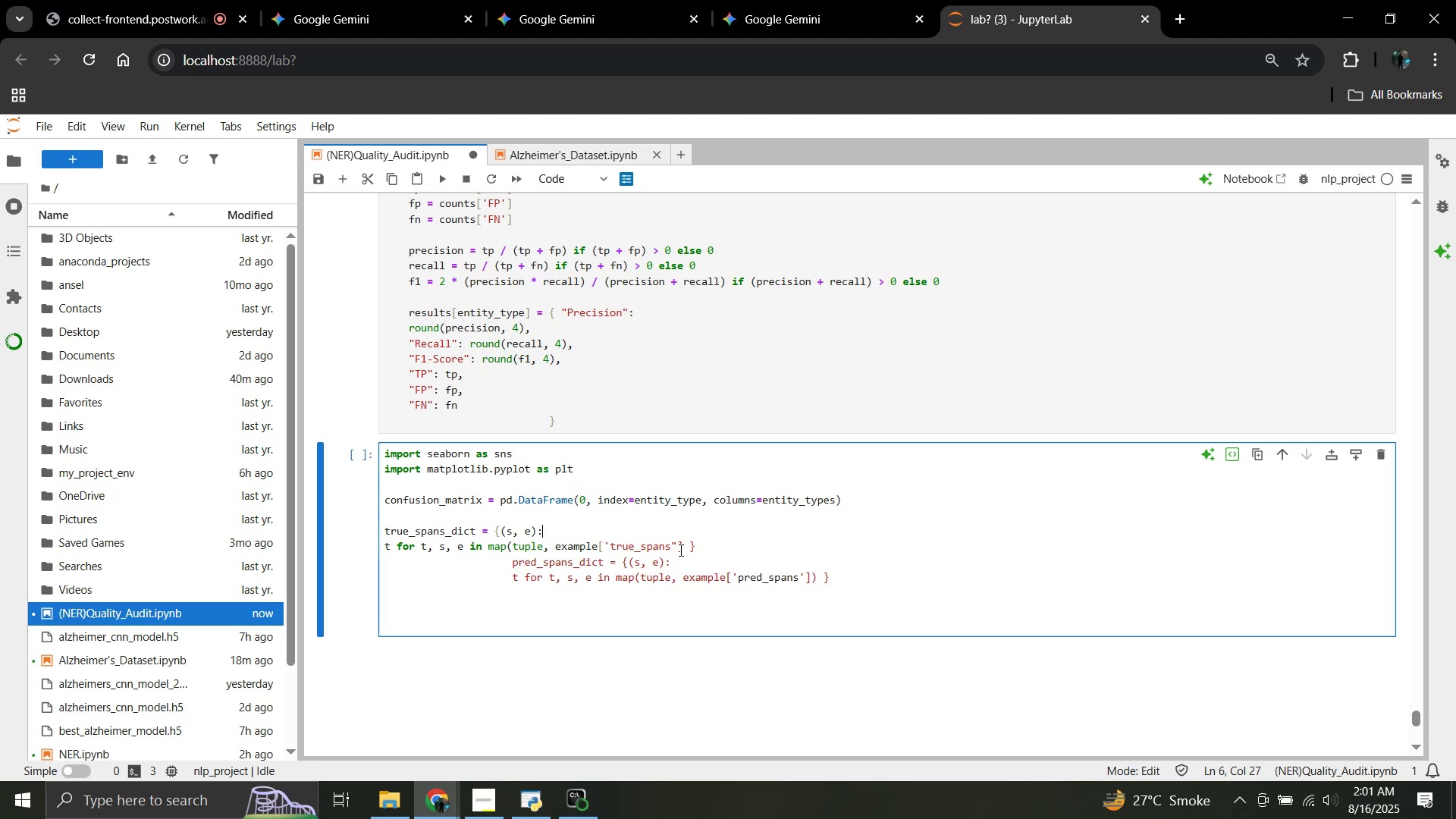 
left_click([698, 544])
 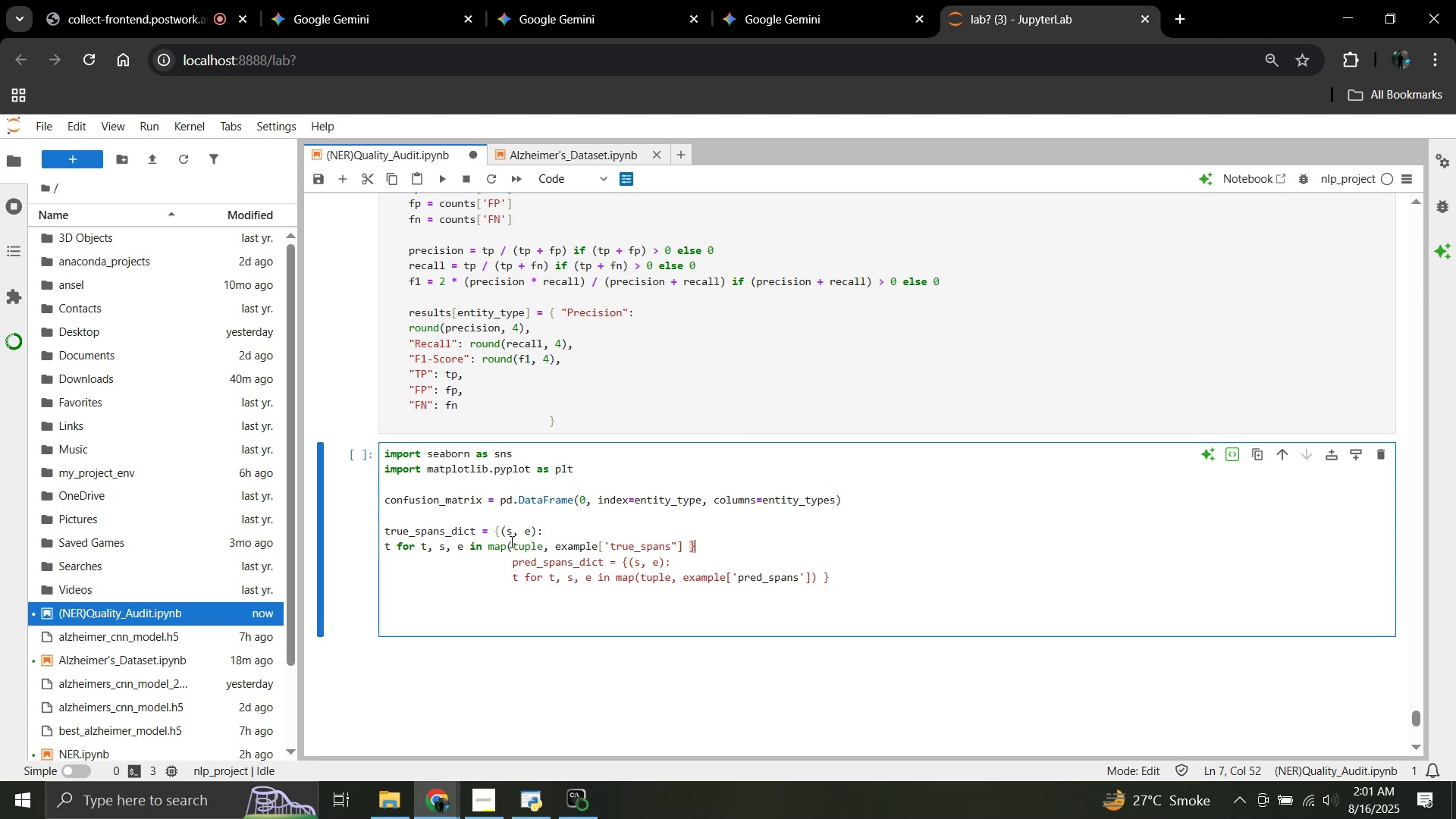 
left_click([494, 529])
 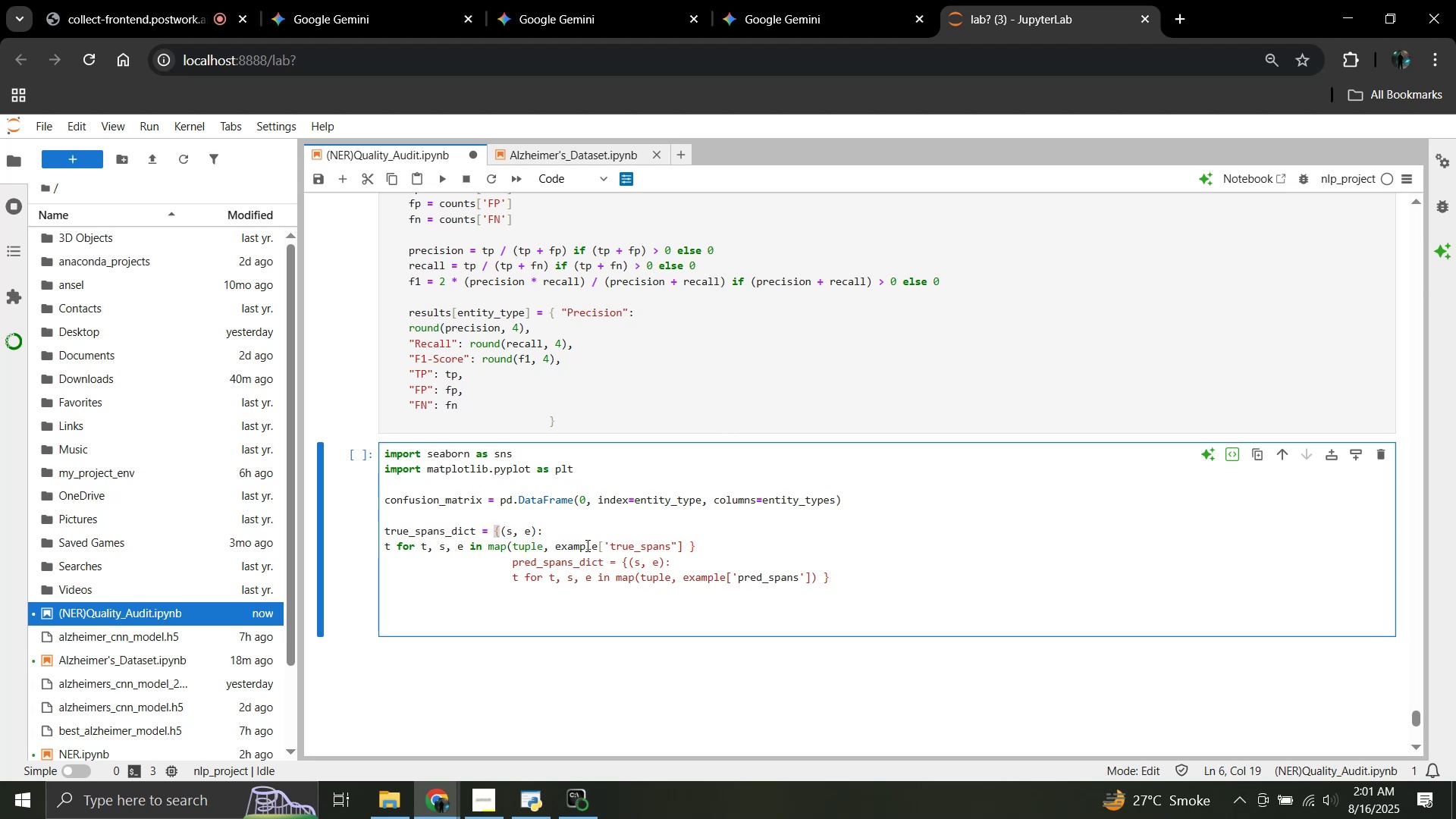 